 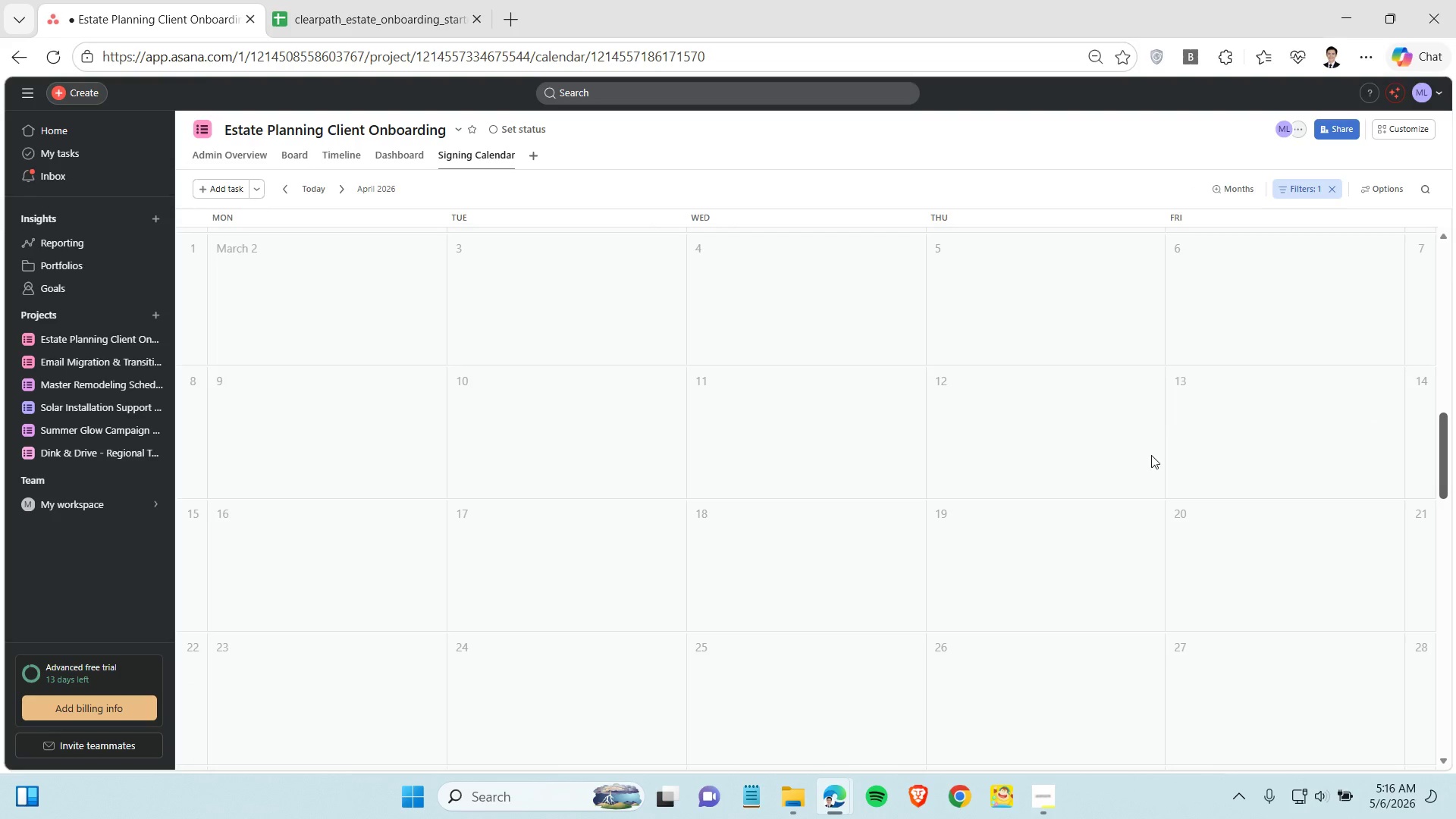 
scroll: coordinate [1150, 450], scroll_direction: up, amount: 97.0
 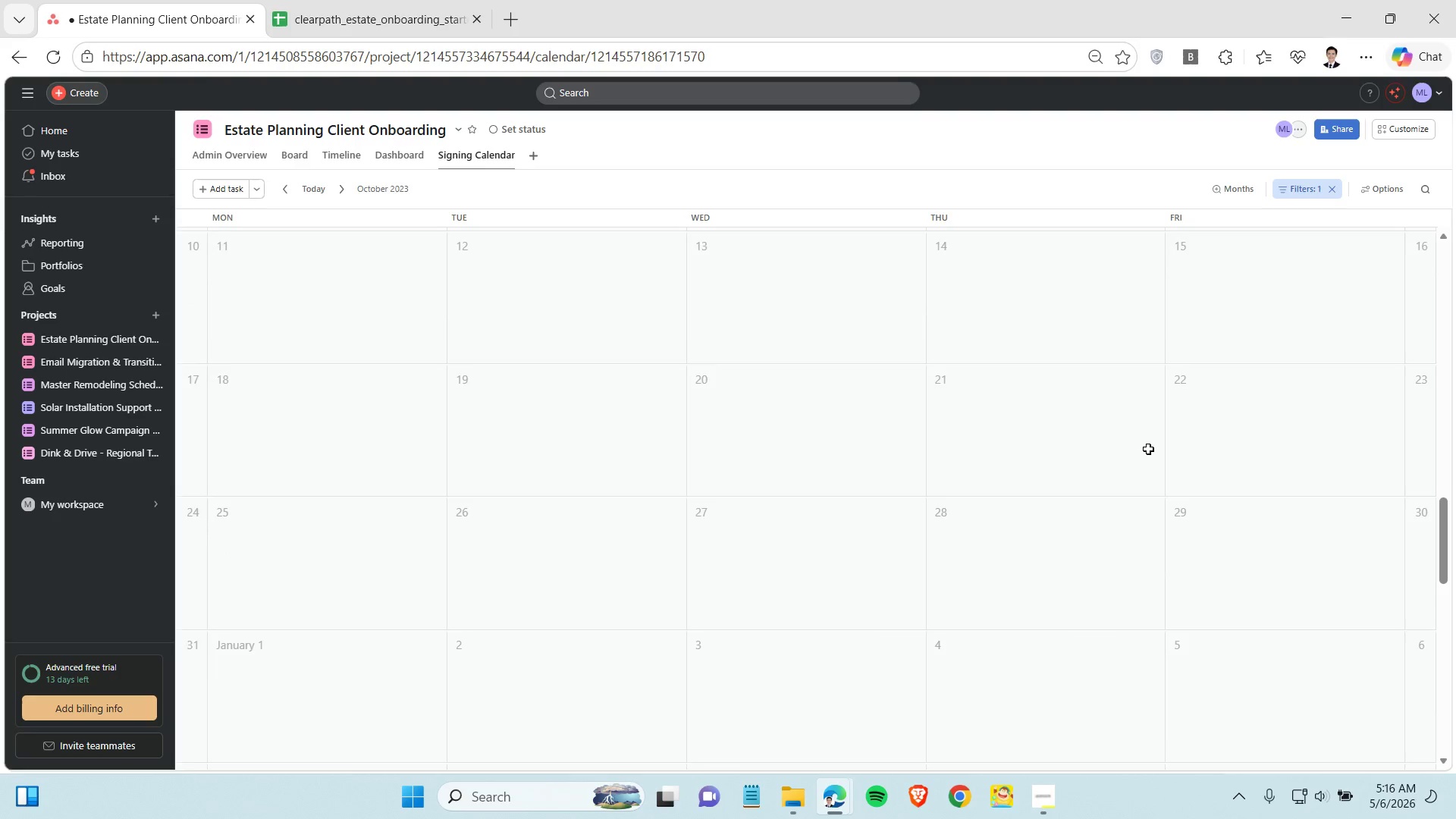 
scroll: coordinate [1147, 451], scroll_direction: down, amount: 19.0
 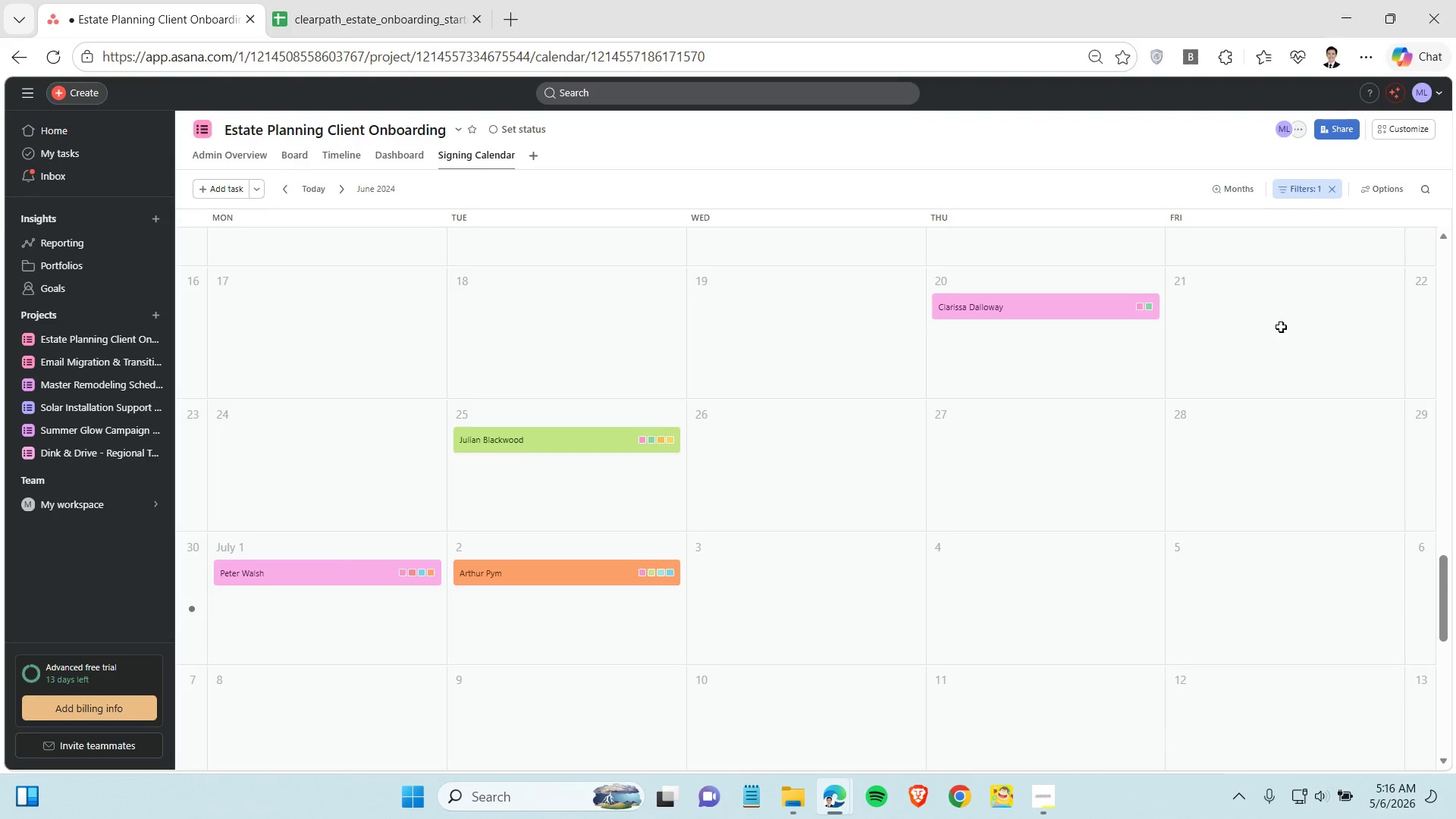 
left_click([1238, 192])
 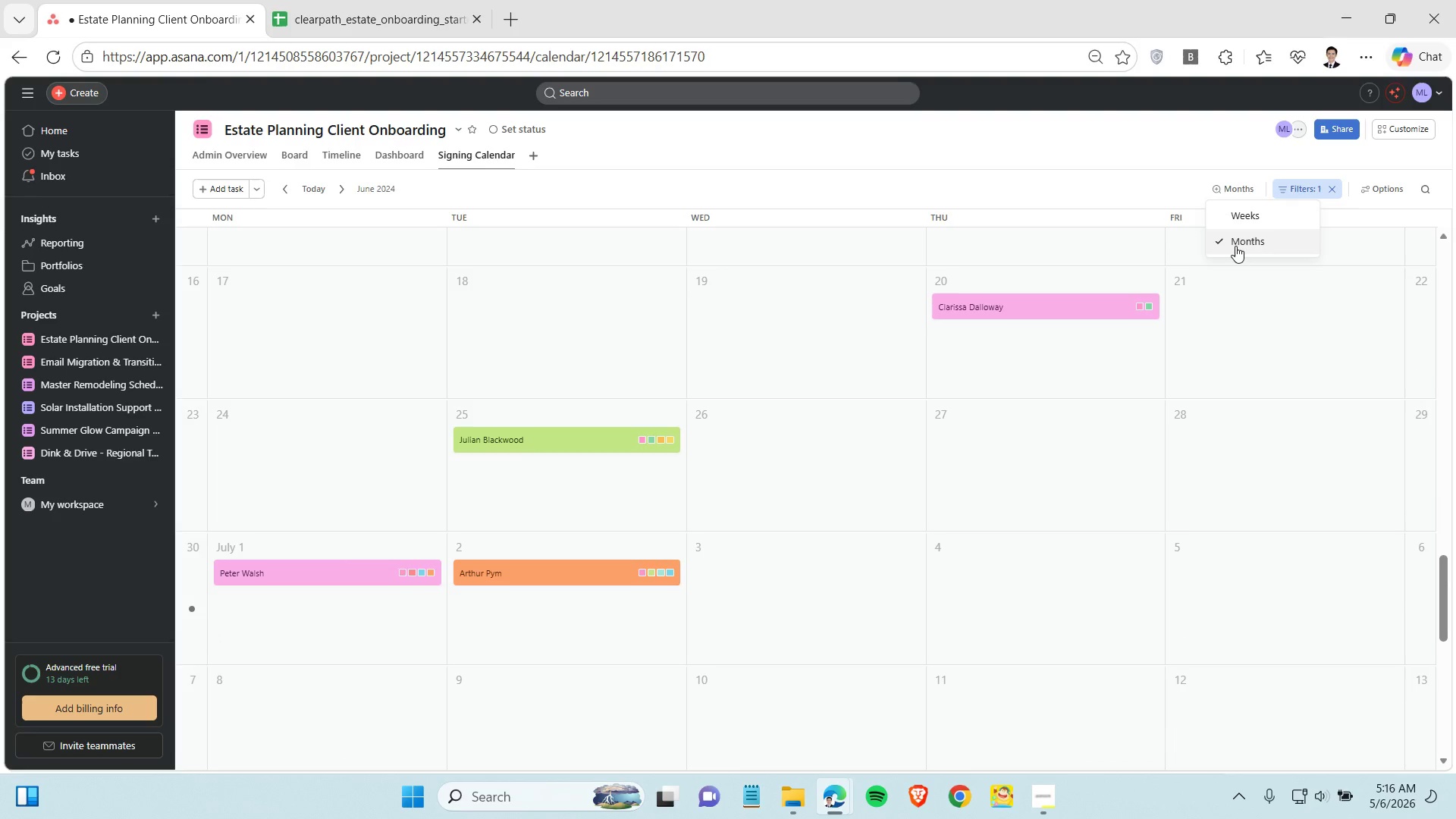 
left_click([1235, 246])
 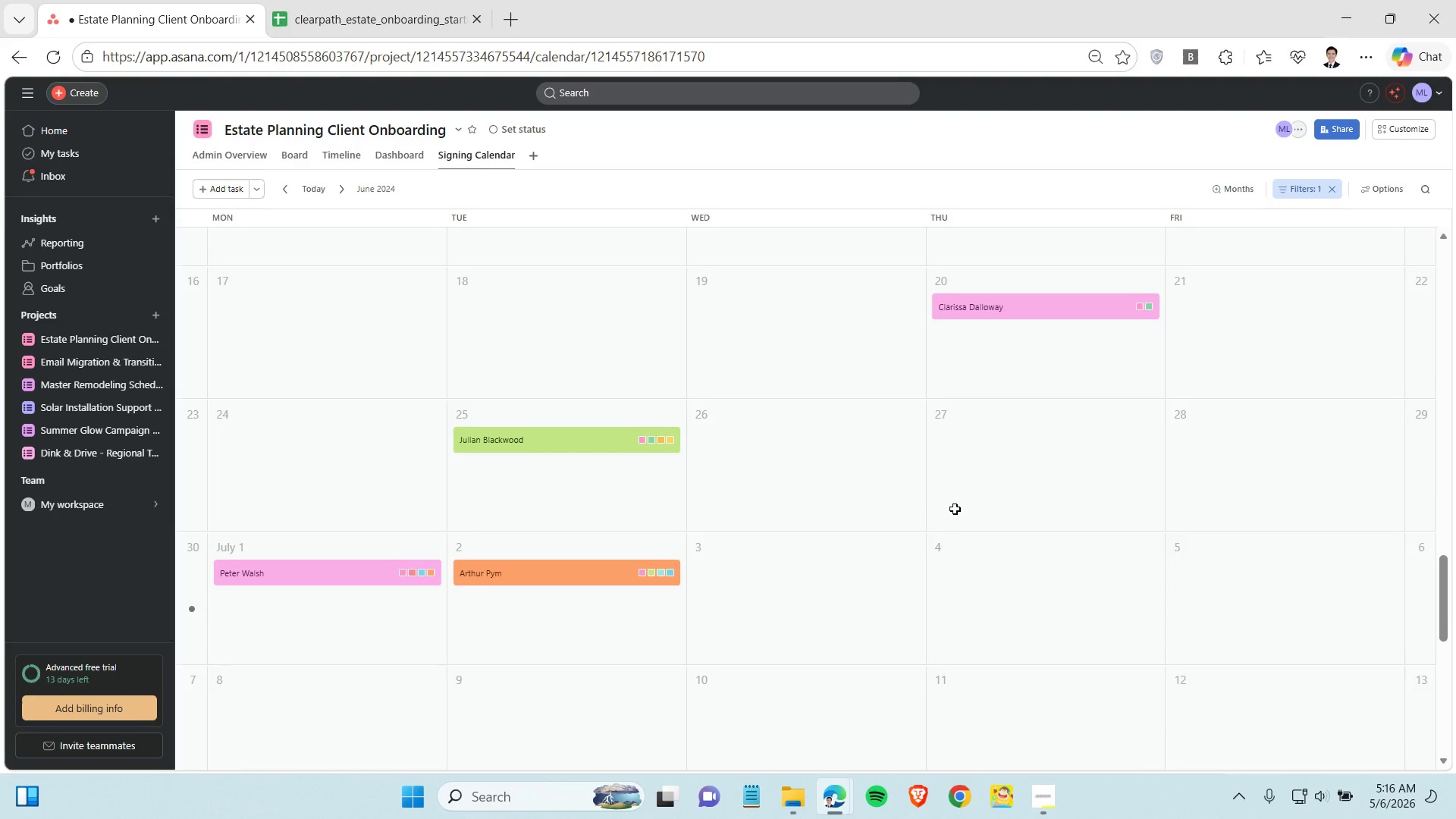 
scroll: coordinate [951, 504], scroll_direction: down, amount: 2.0
 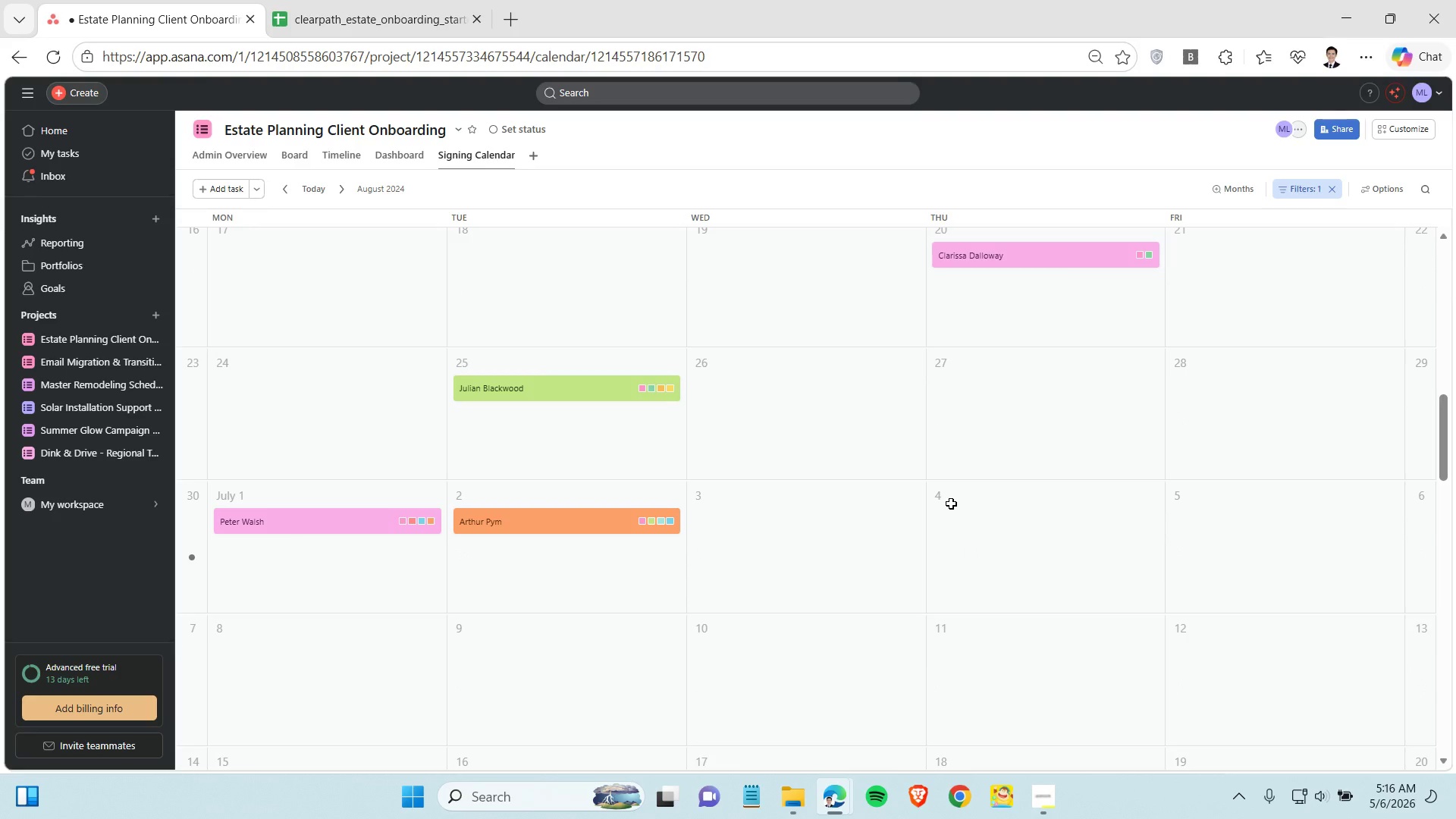 
scroll: coordinate [951, 504], scroll_direction: up, amount: 1.0
 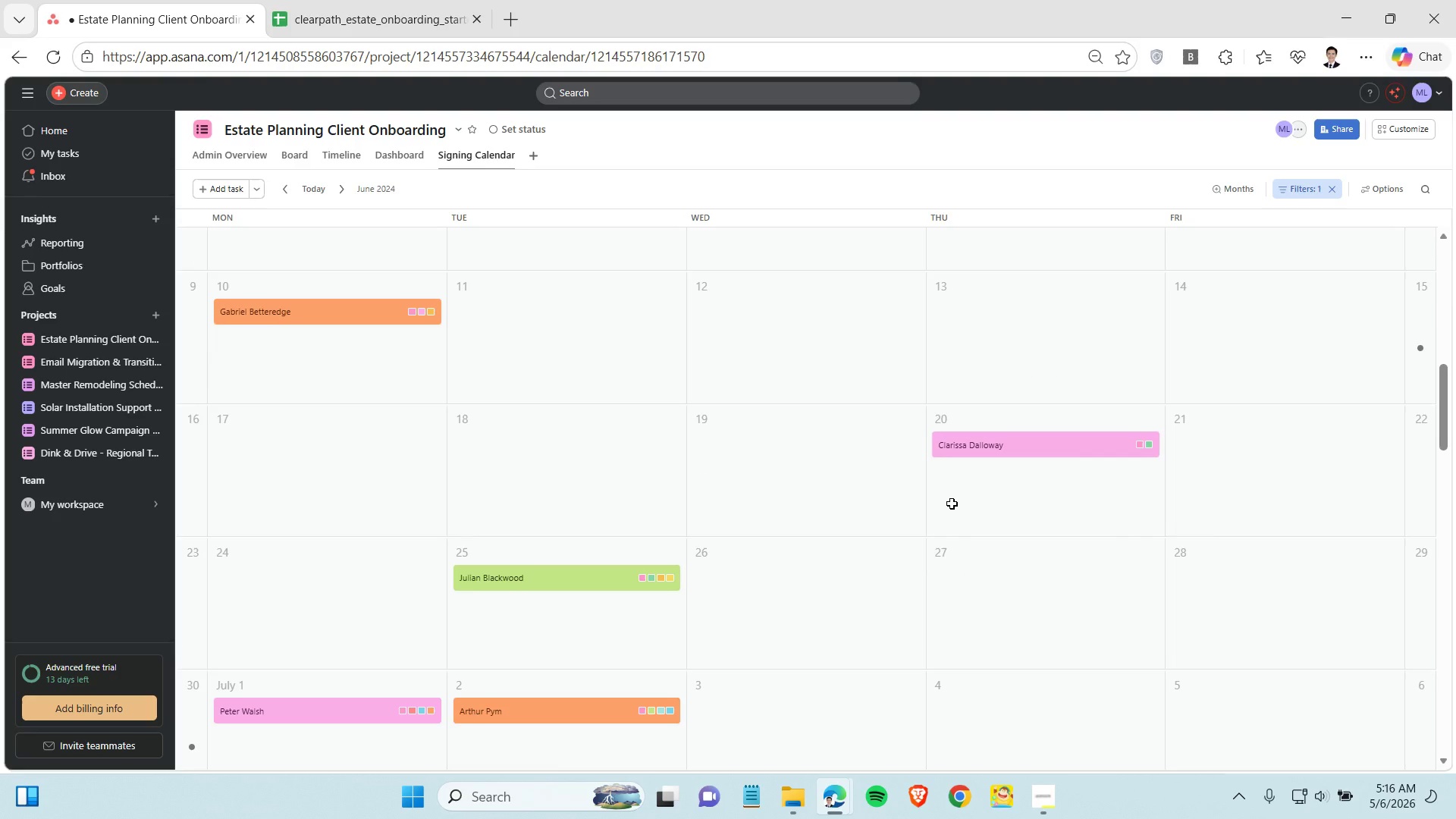 
hold_key(key=ControlLeft, duration=1.55)
scroll: coordinate [820, 533], scroll_direction: down, amount: 1.0
 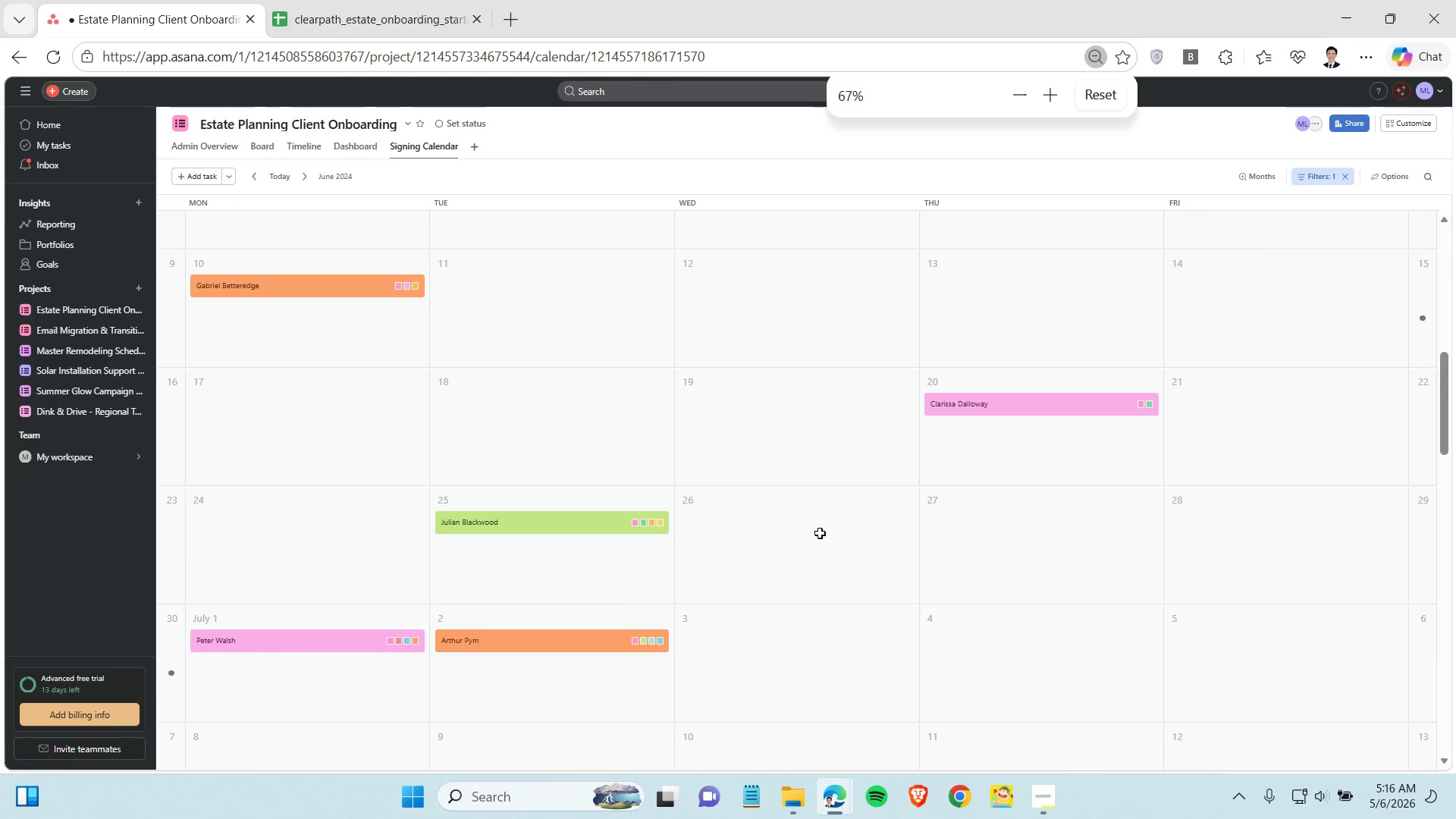 
key(Control+ControlLeft)
 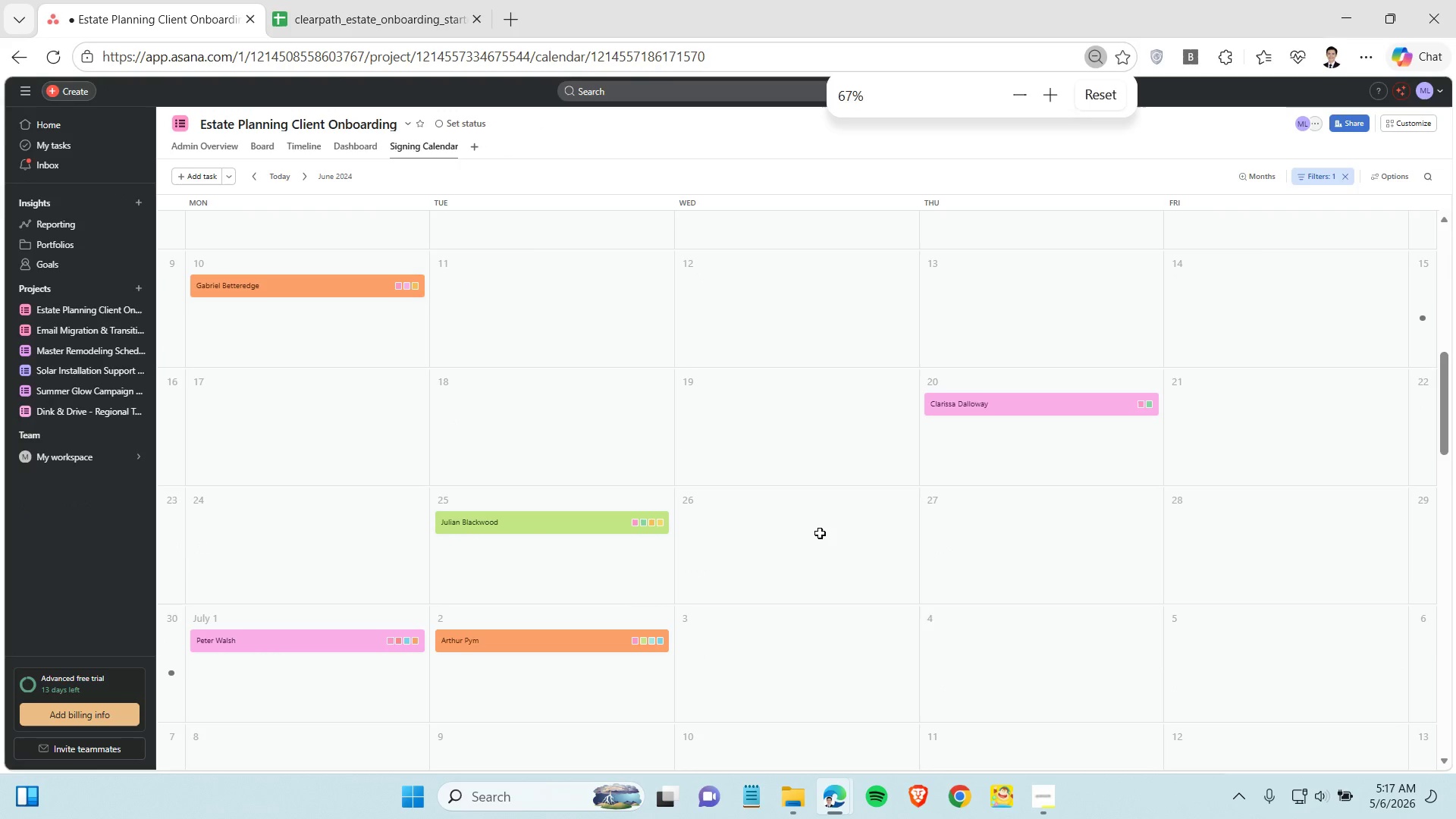 
key(Control+ControlLeft)
 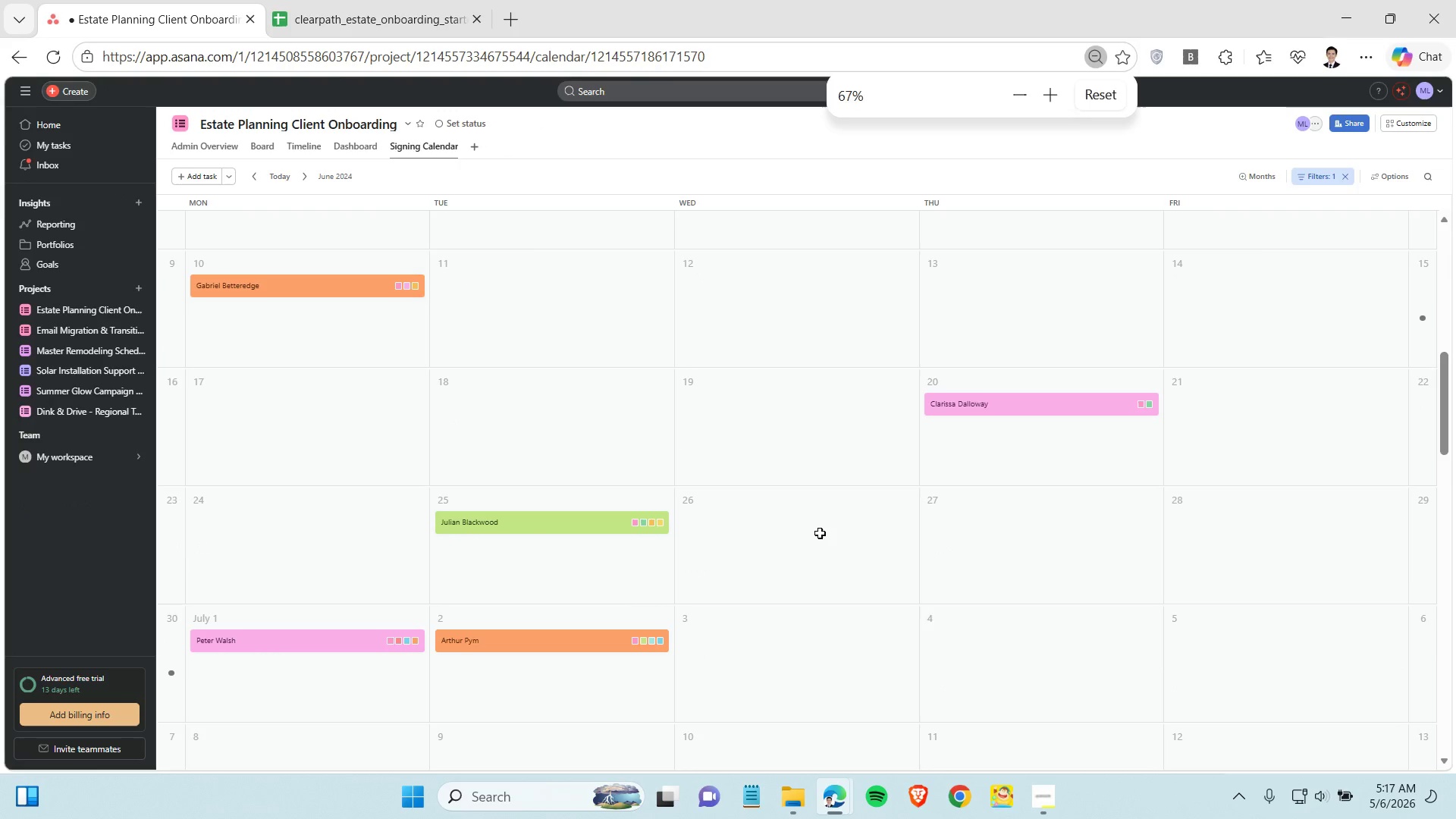 
key(Control+ControlLeft)
 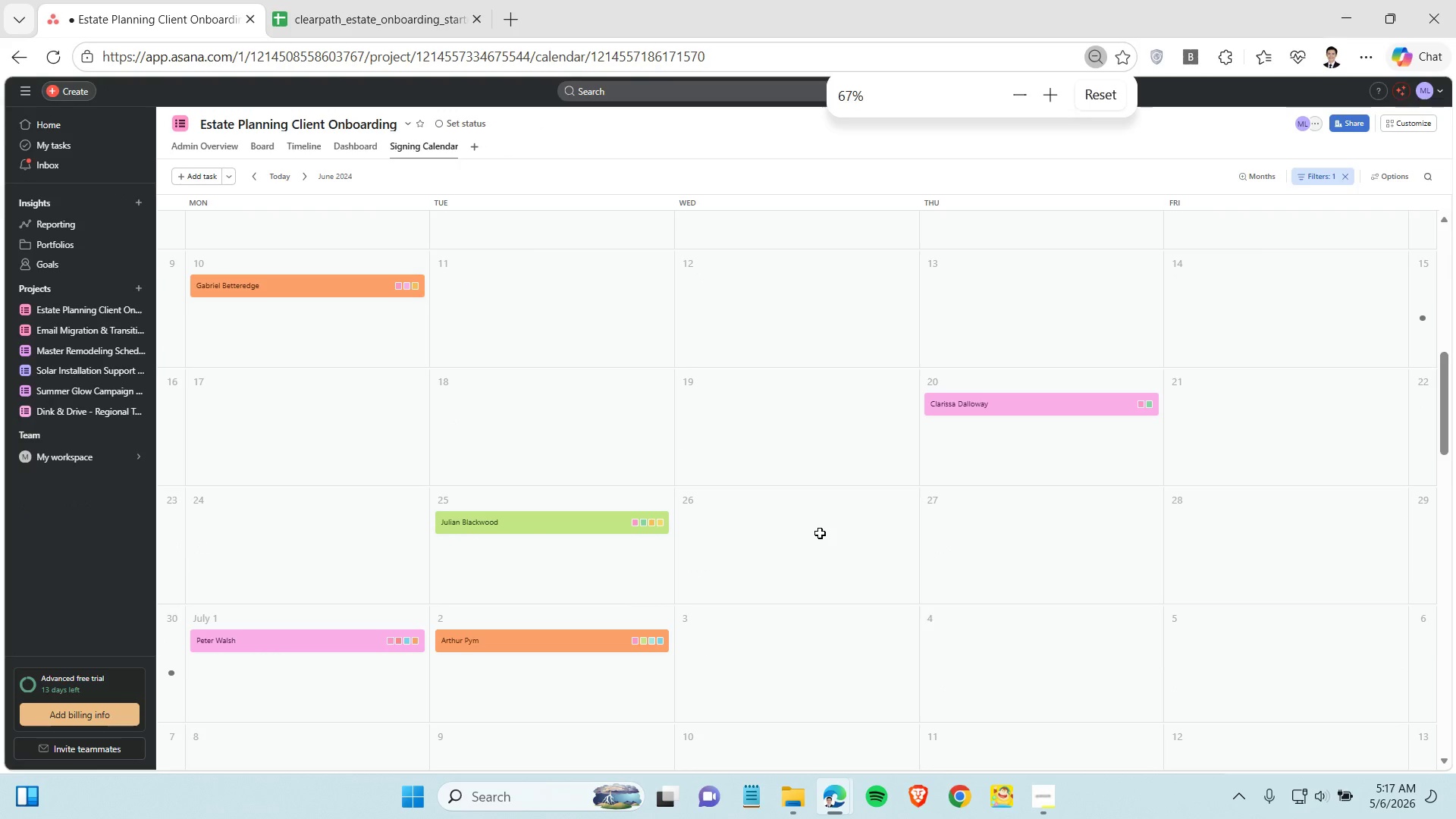 
key(Control+ControlLeft)
 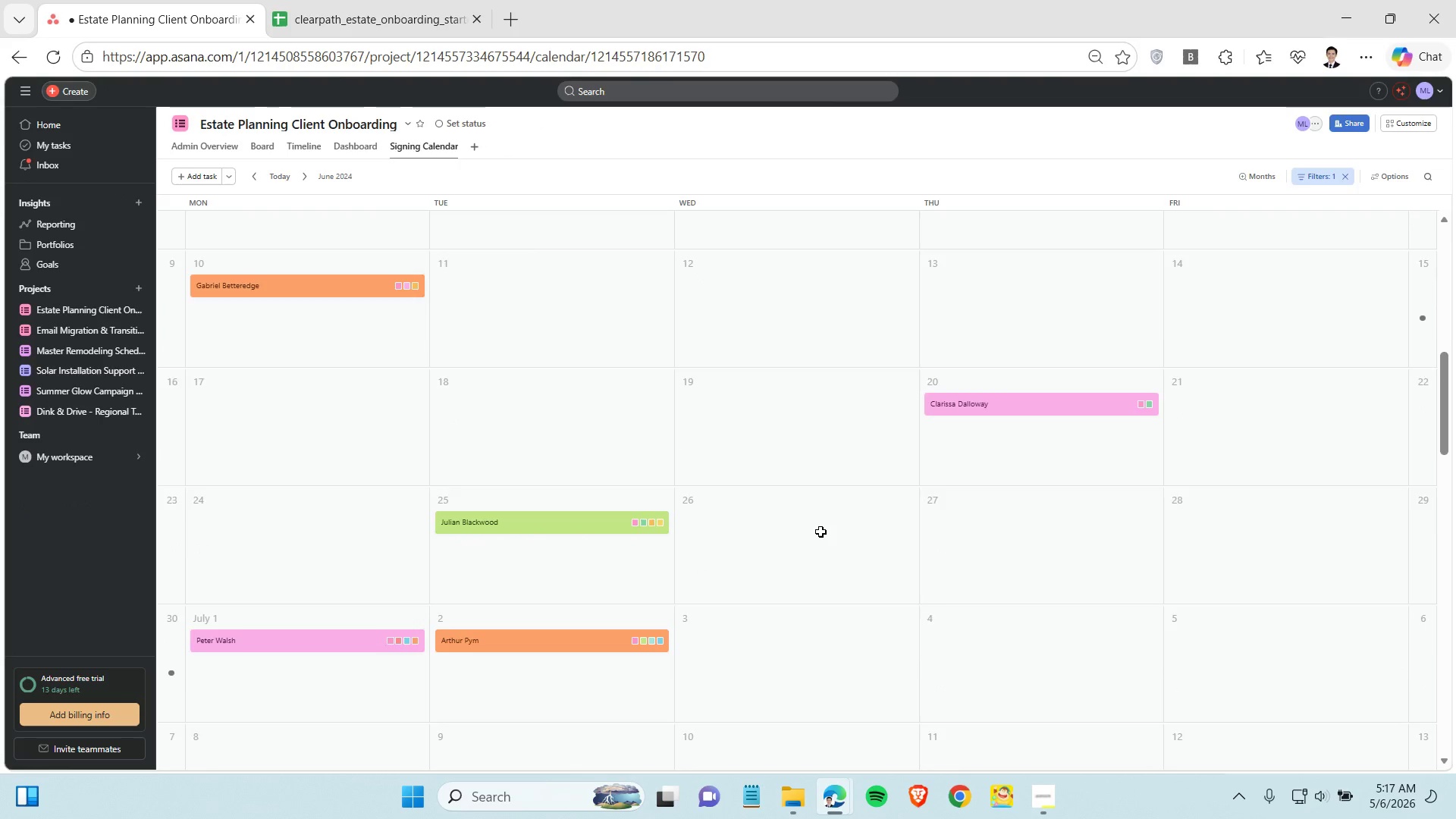 
scroll: coordinate [821, 531], scroll_direction: up, amount: 1.0
 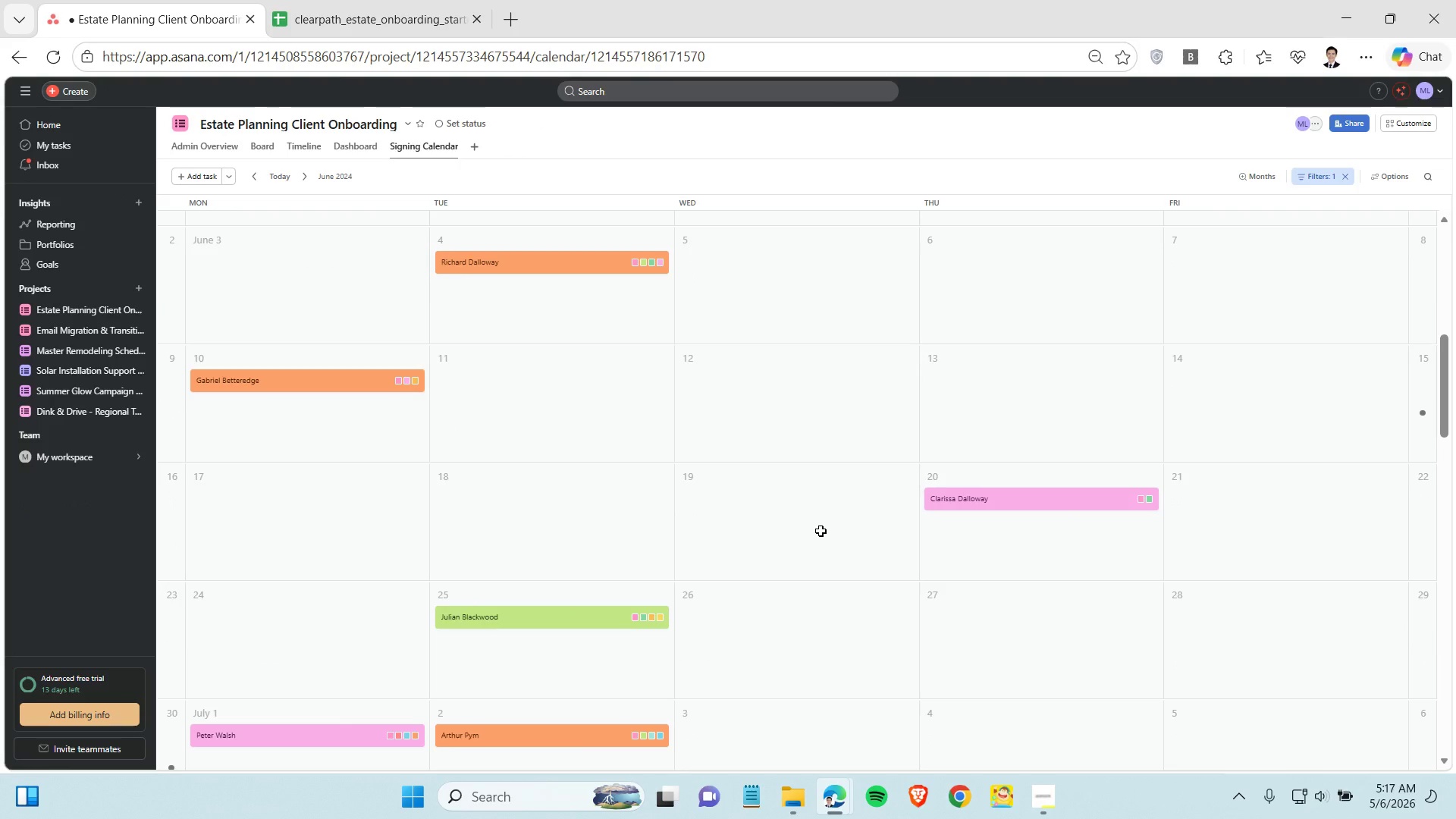 
key(Control+Shift+S)
 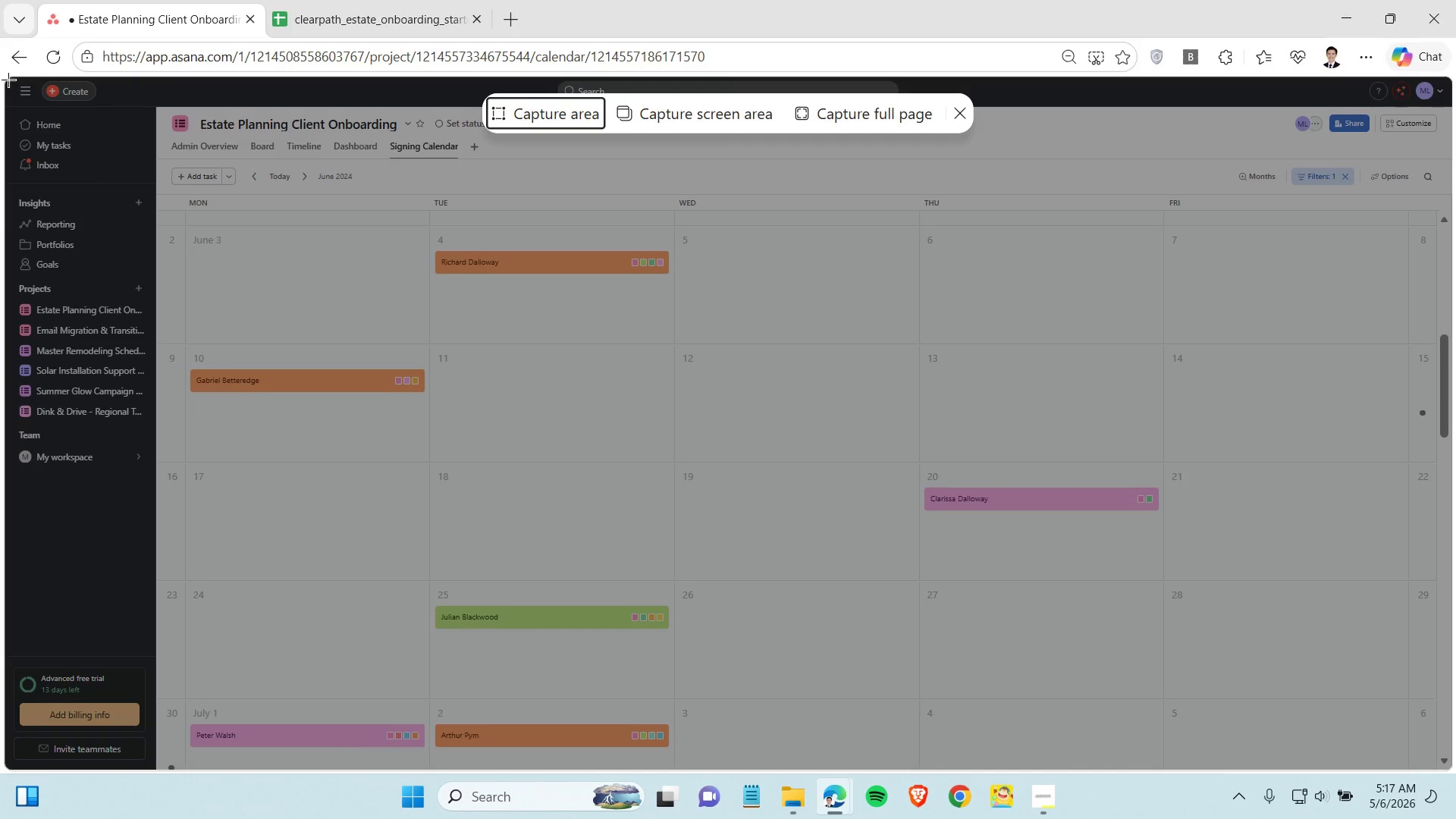 
left_click_drag(start_coordinate=[8, 77], to_coordinate=[1455, 818])
 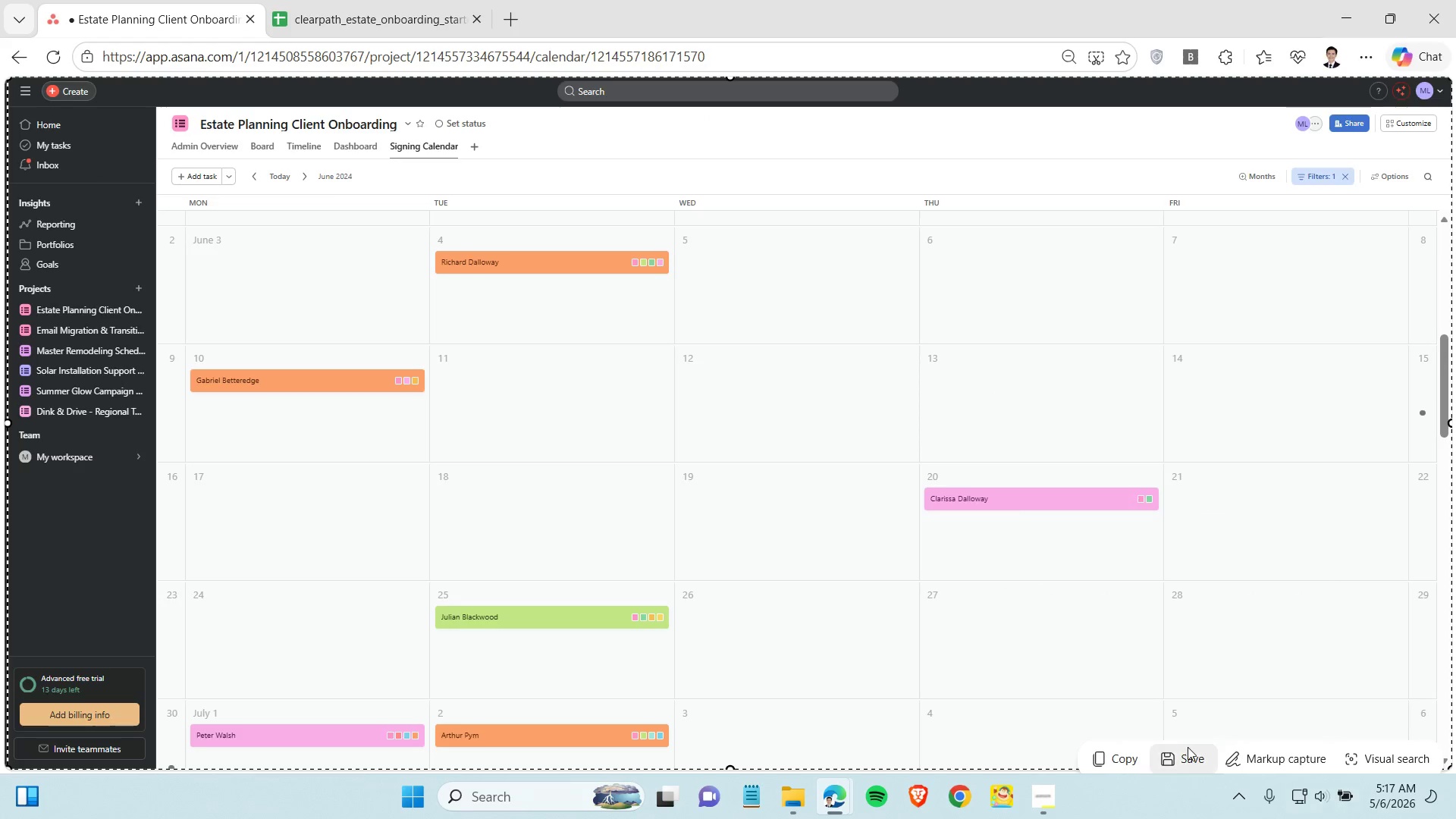 
left_click([1183, 754])
 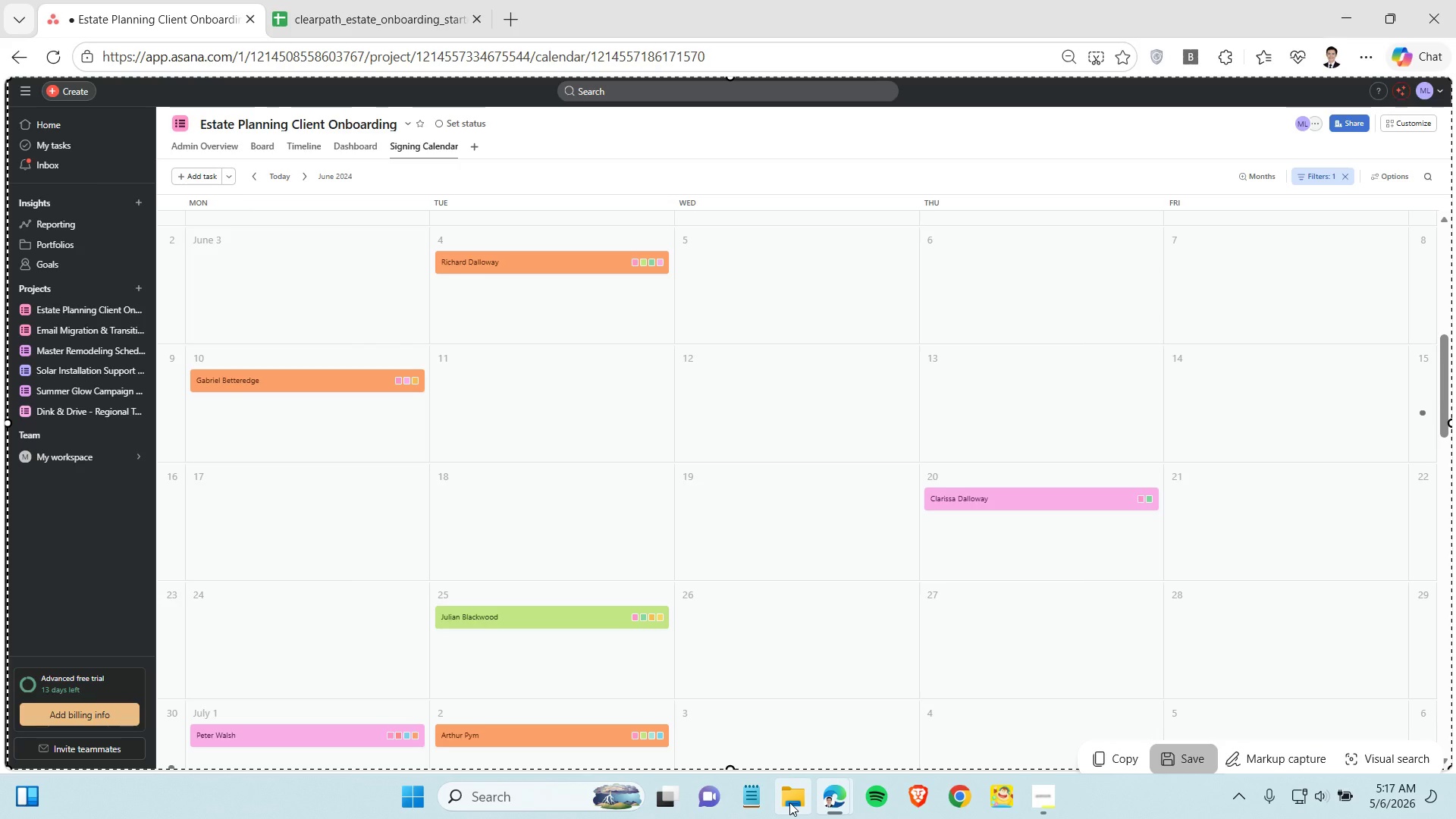 
left_click([789, 802])
 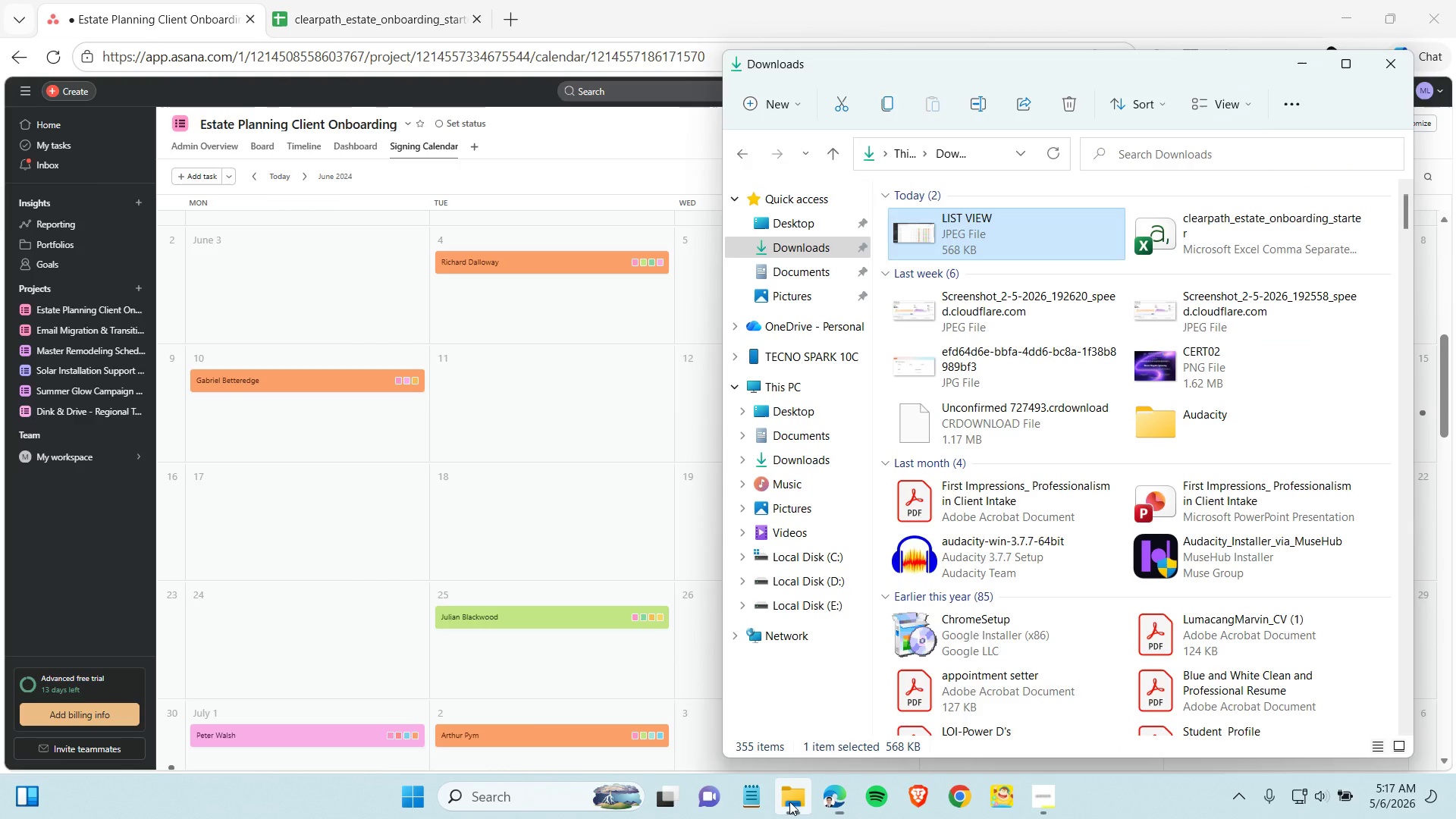 
left_click([829, 253])
 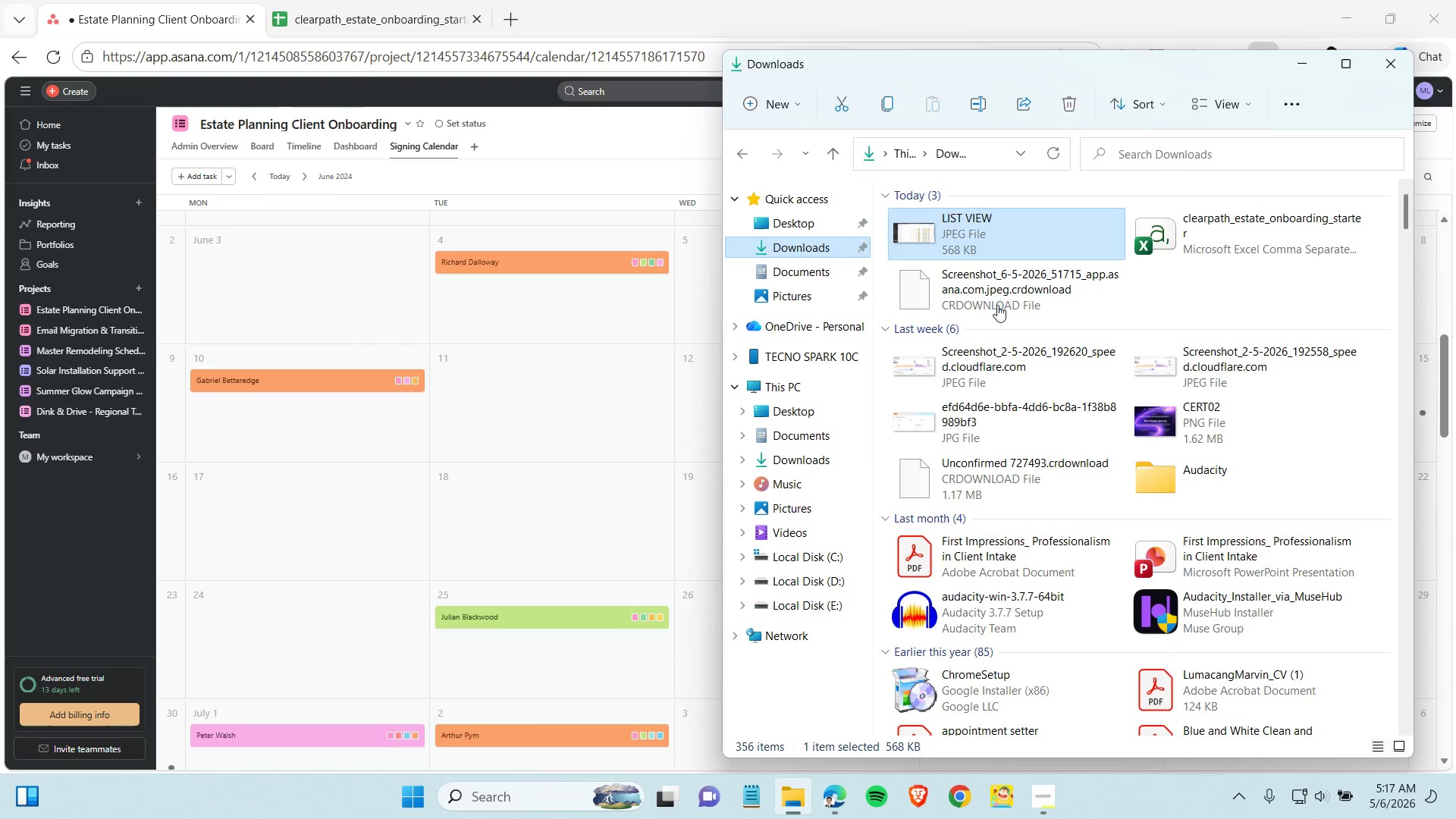 
left_click([984, 286])
 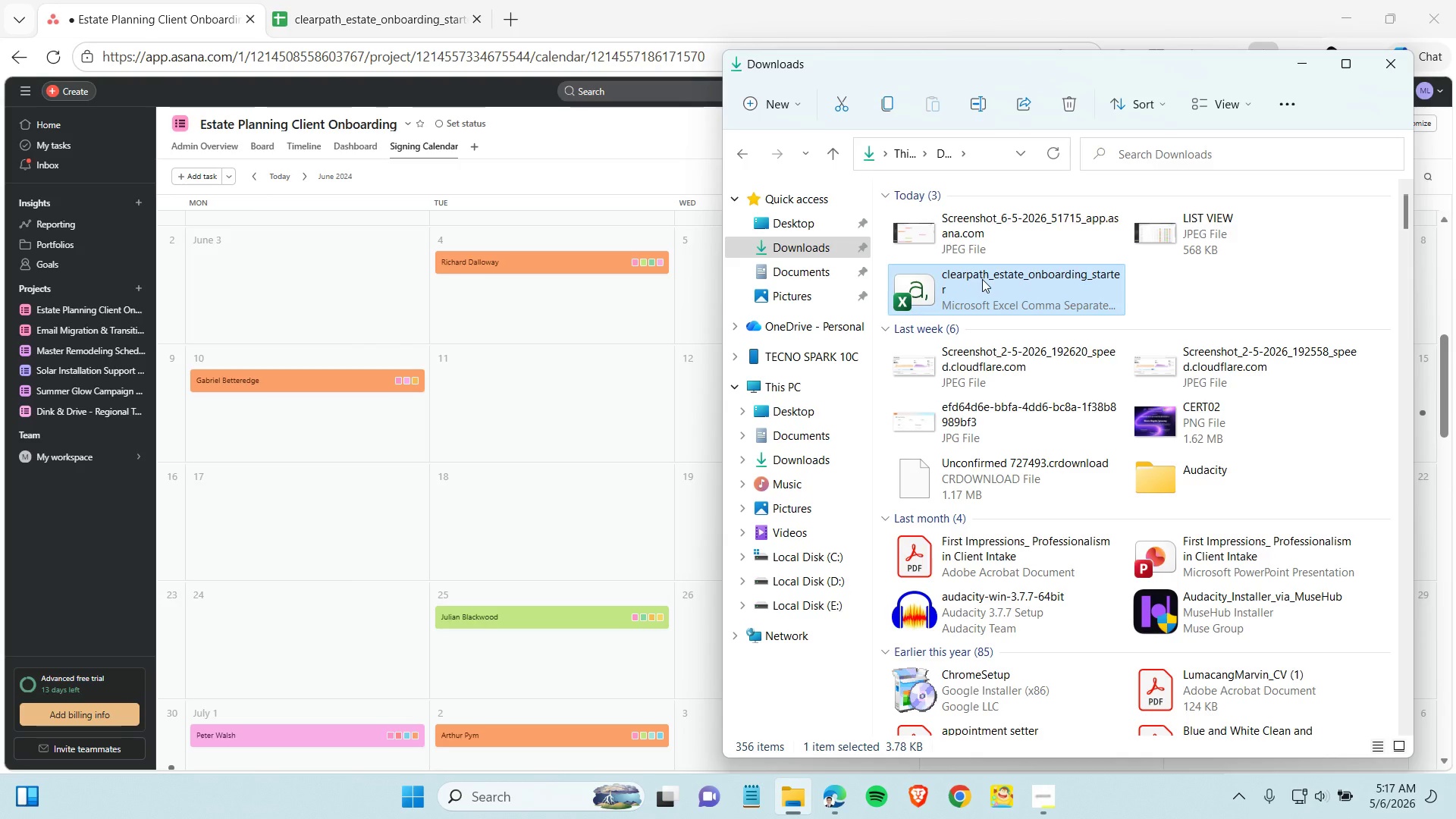 
left_click([968, 215])
 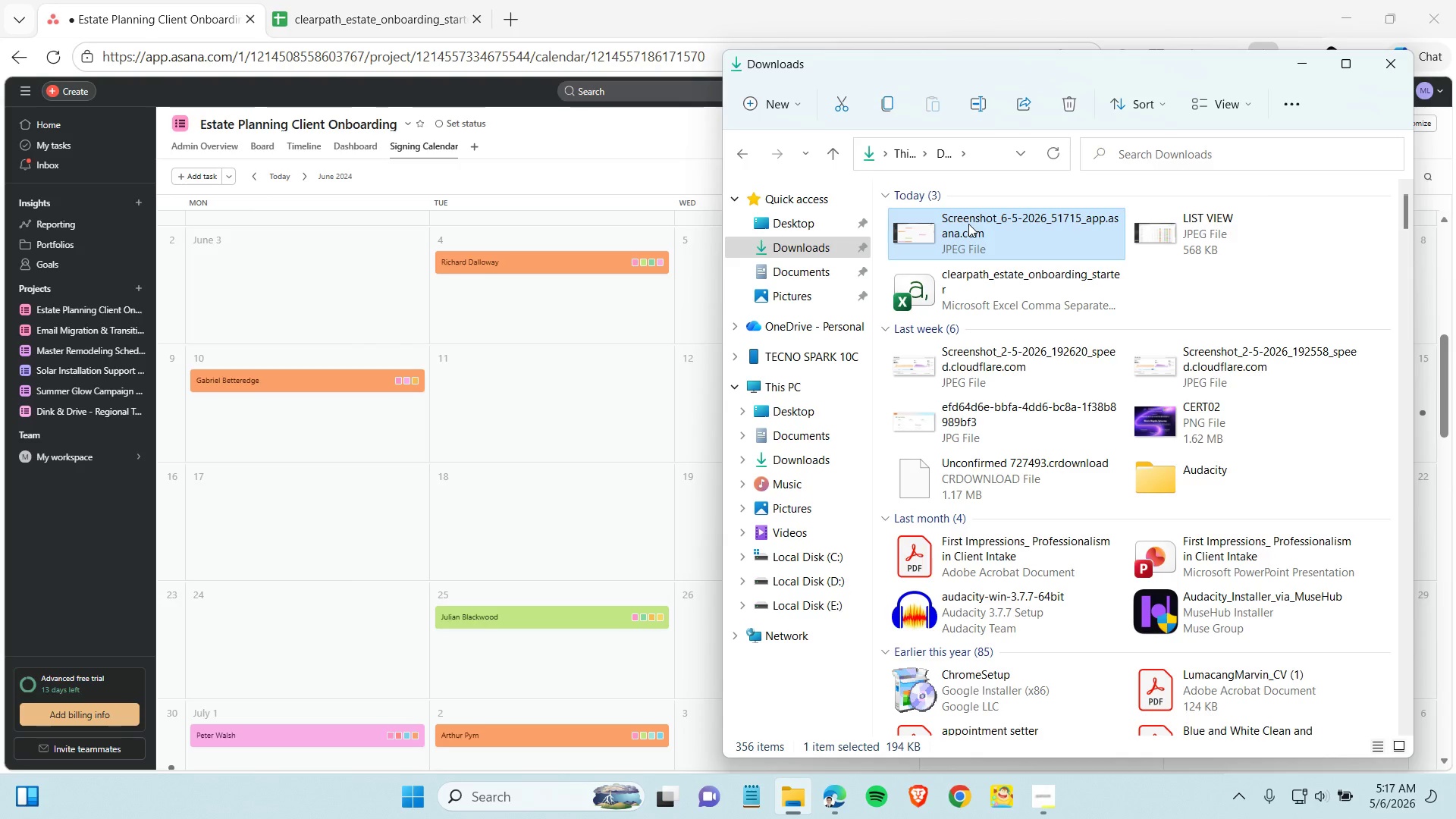 
left_click([968, 224])
 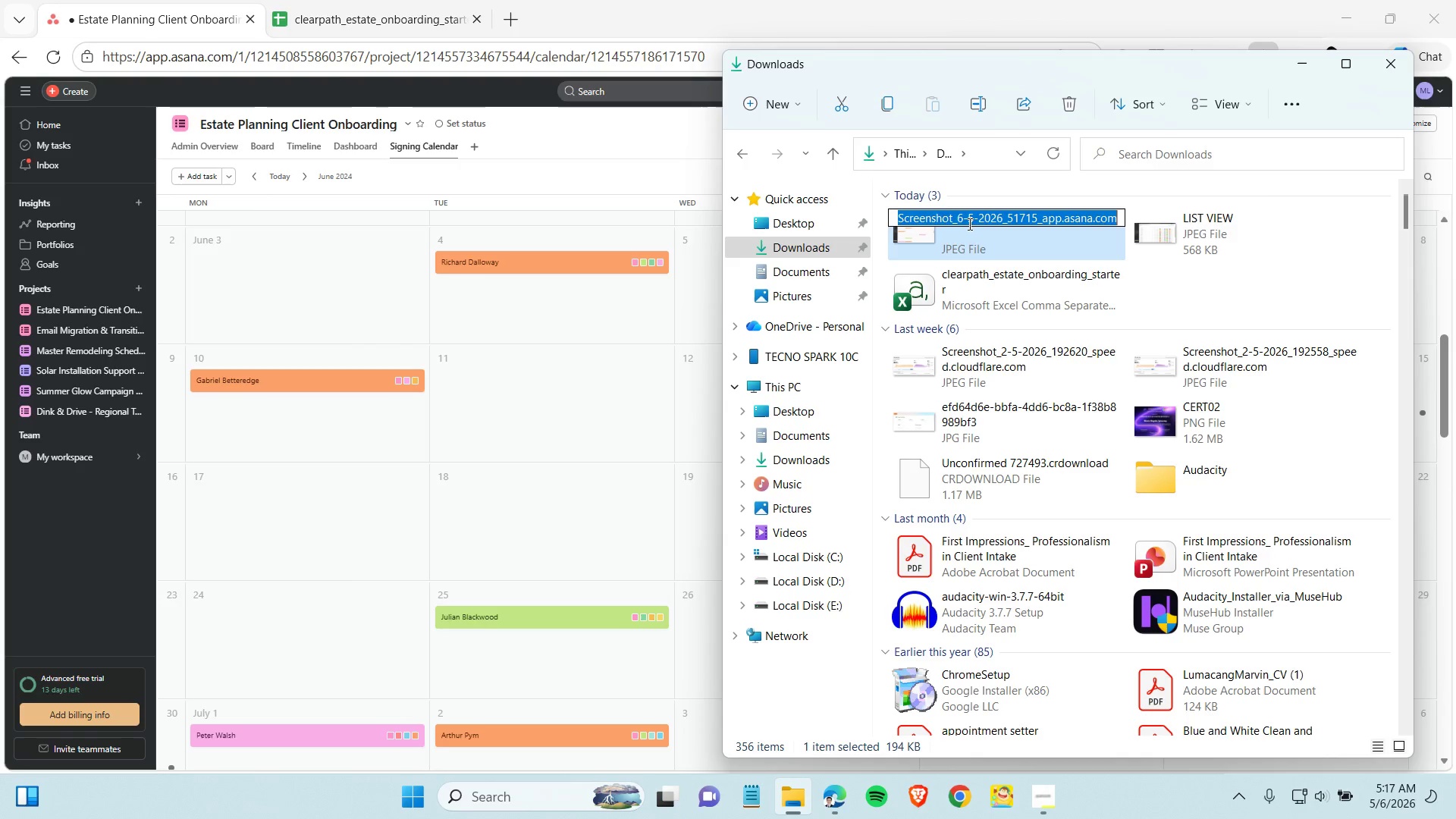 
type(CALENDAR VIEW)
 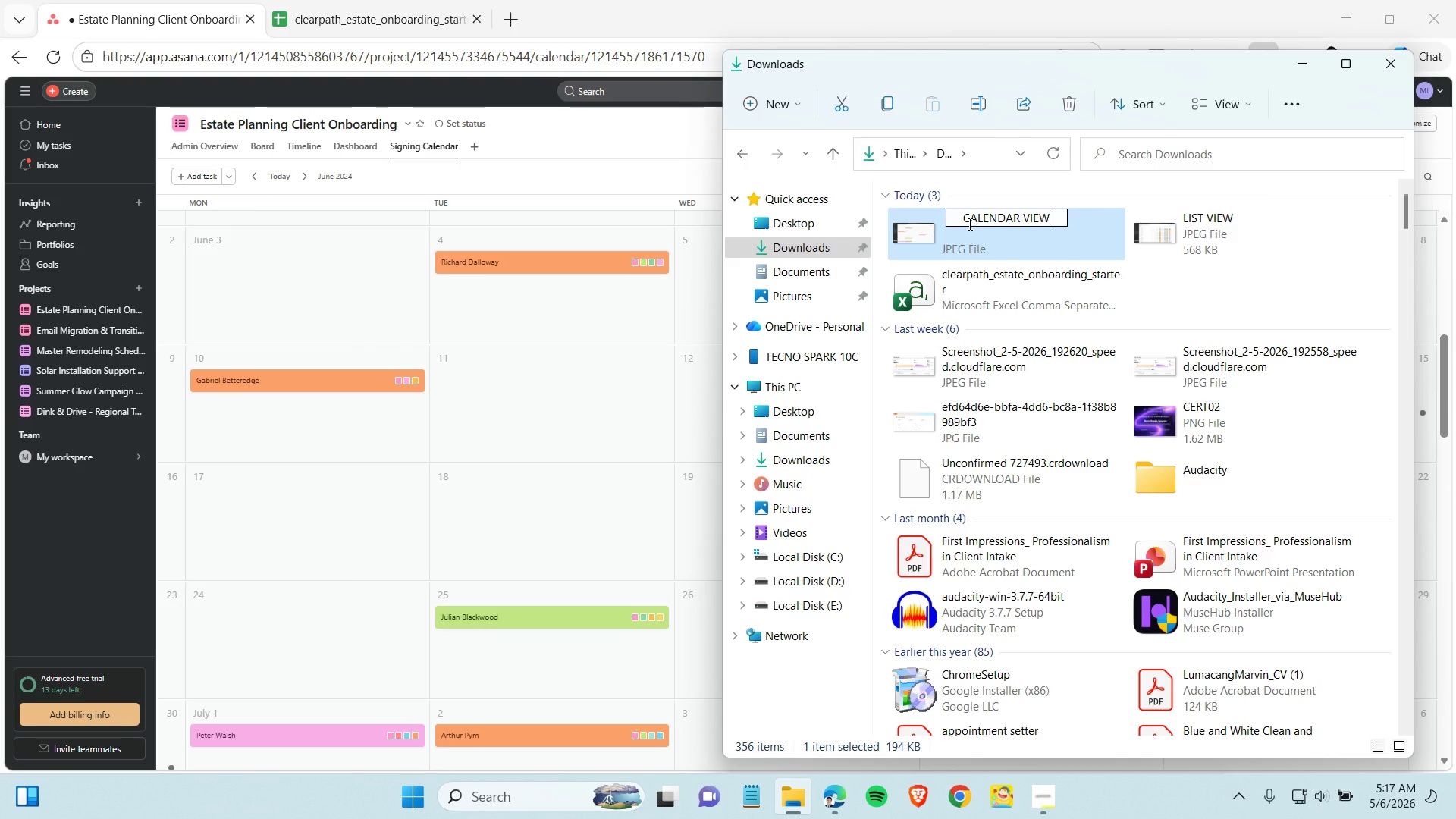 
key(Enter)
 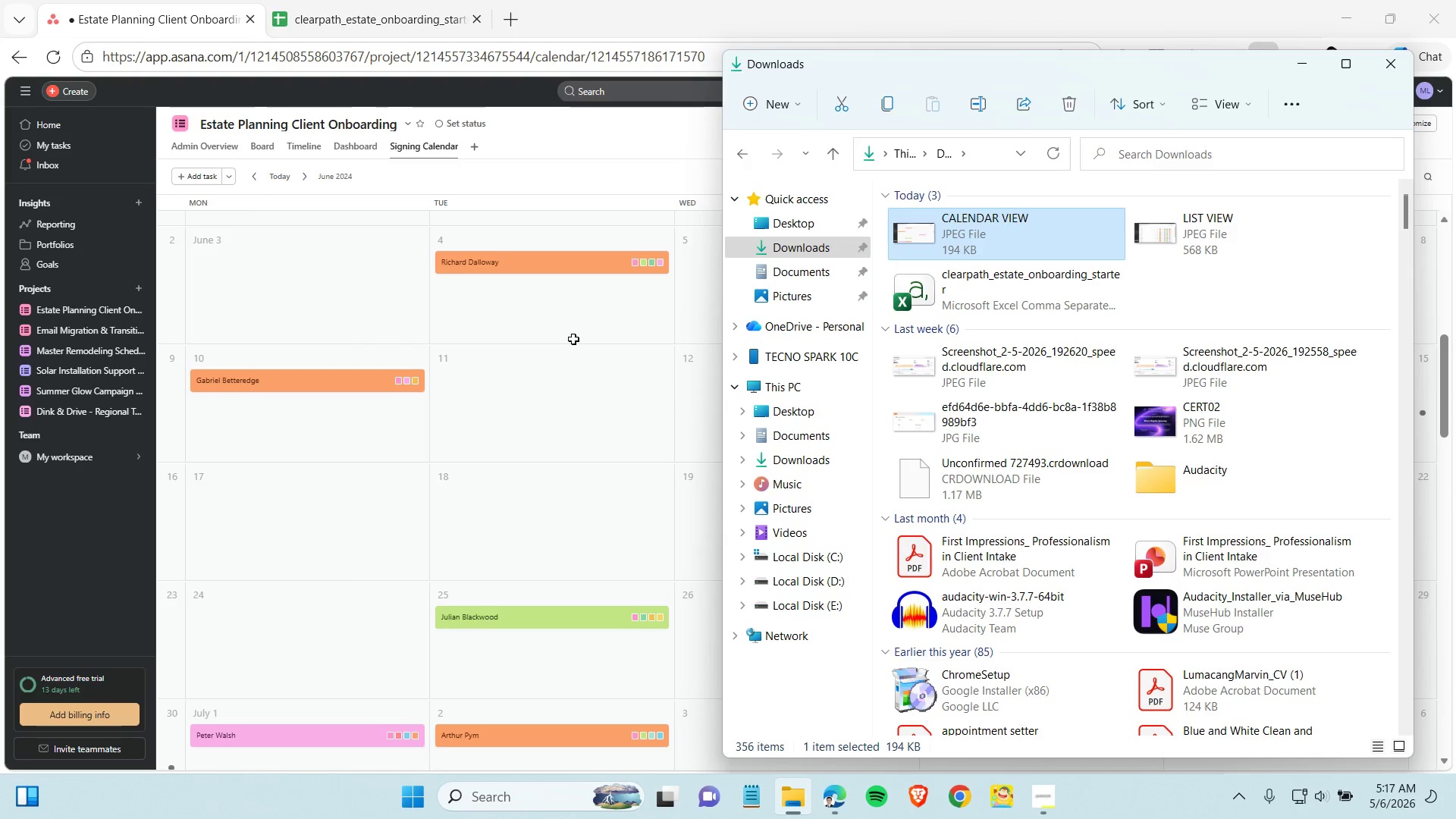 
left_click([571, 337])
 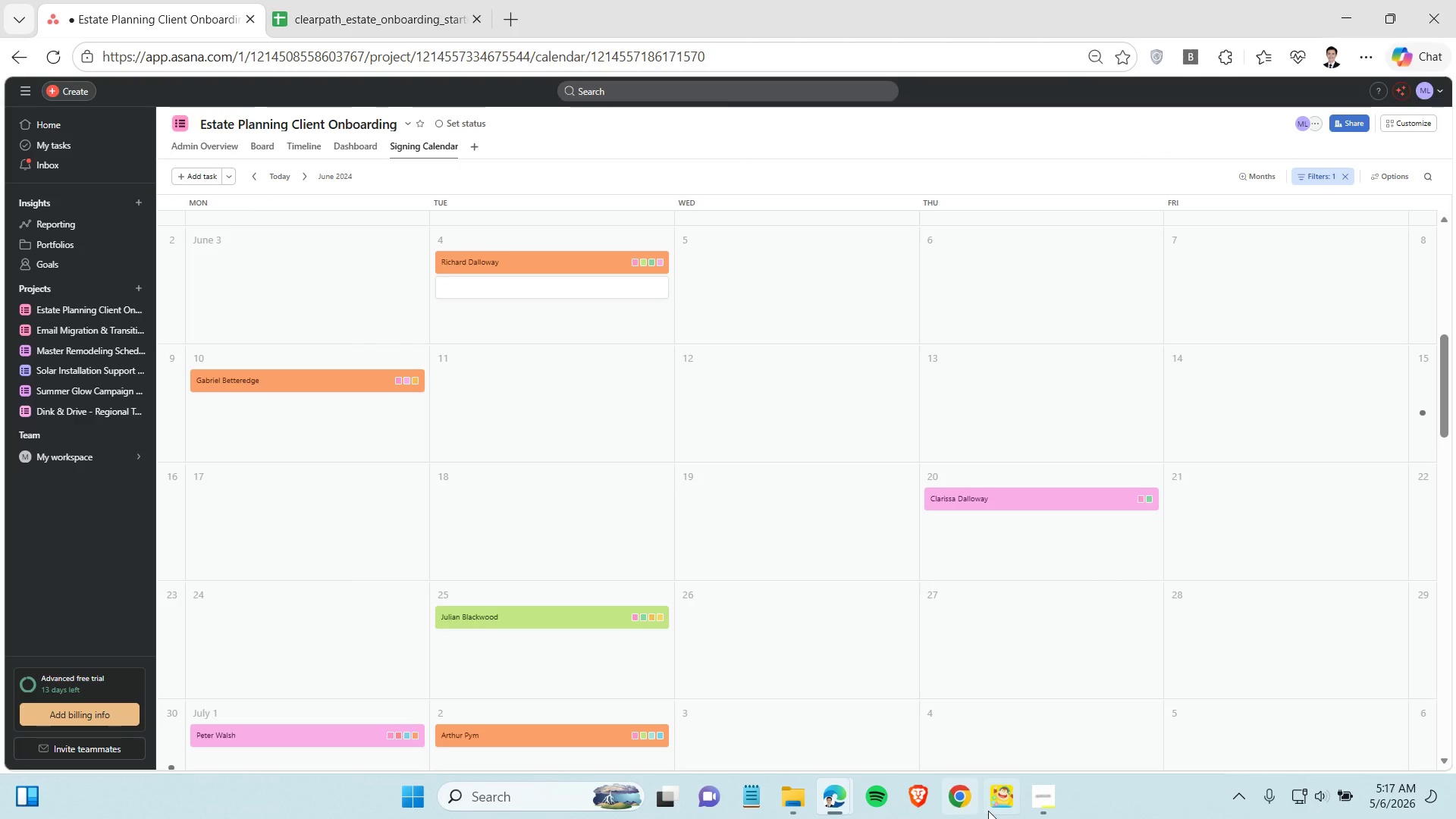 
left_click([1042, 801])